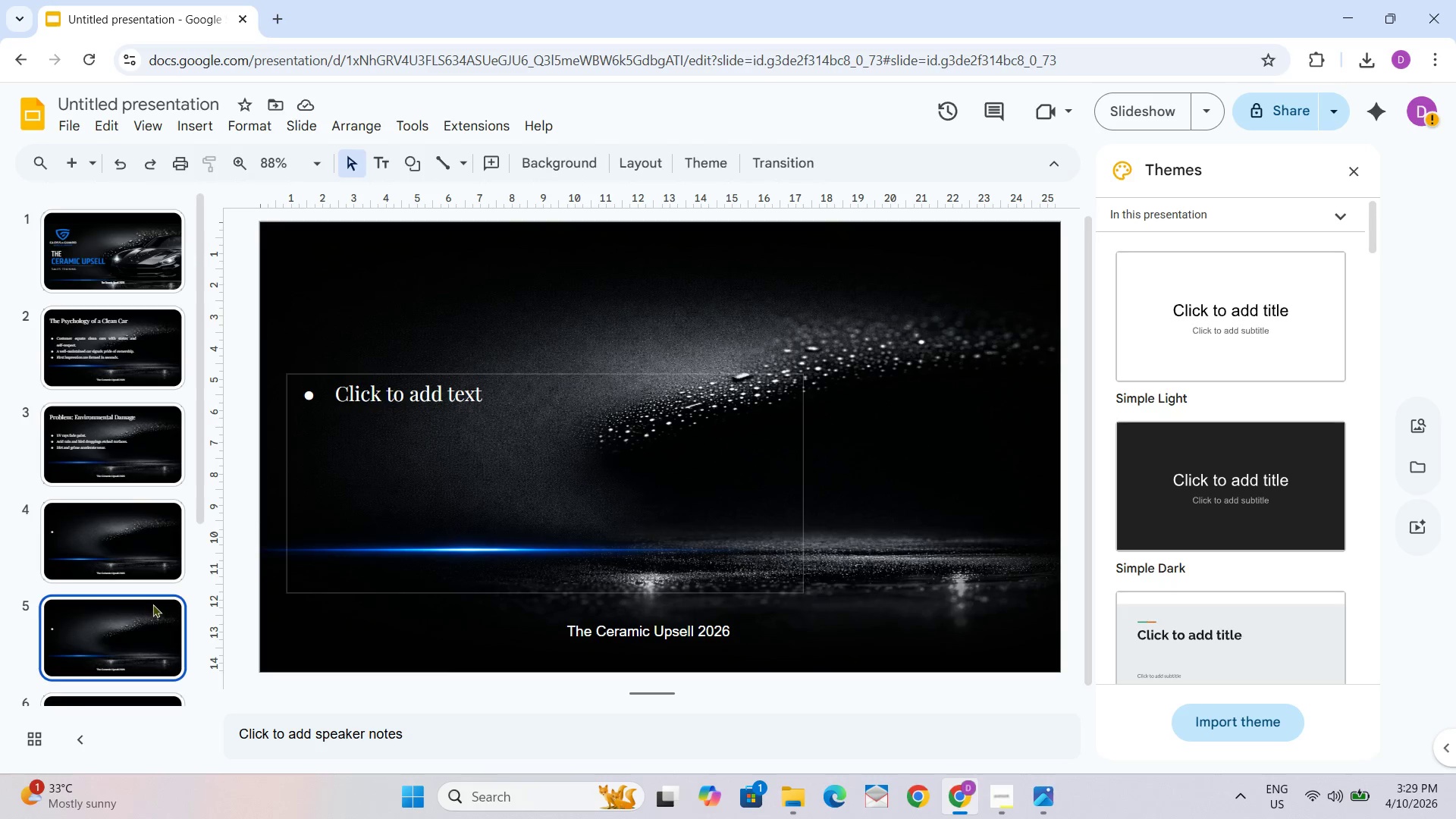 
triple_click([148, 635])
 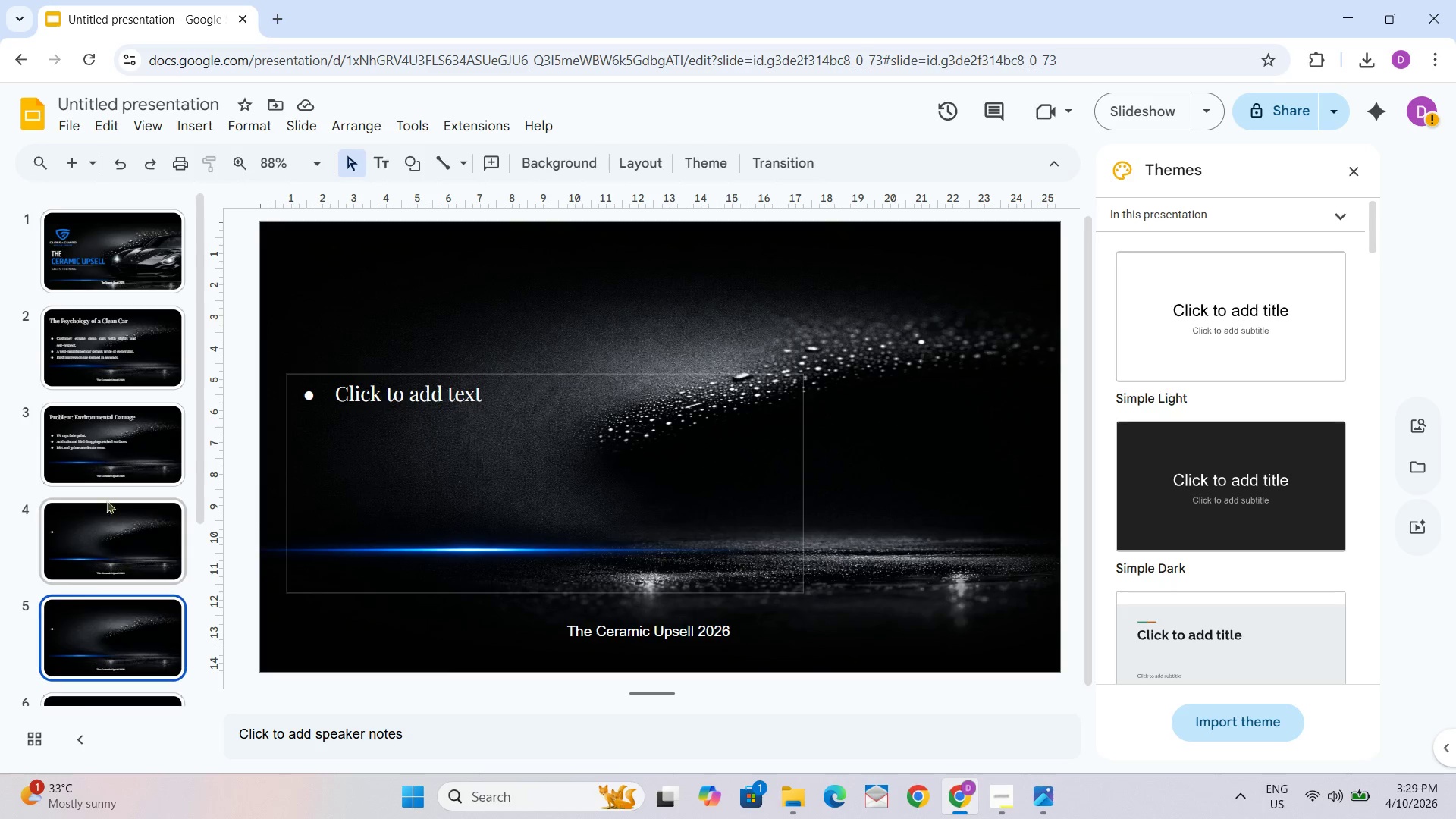 
triple_click([115, 458])
 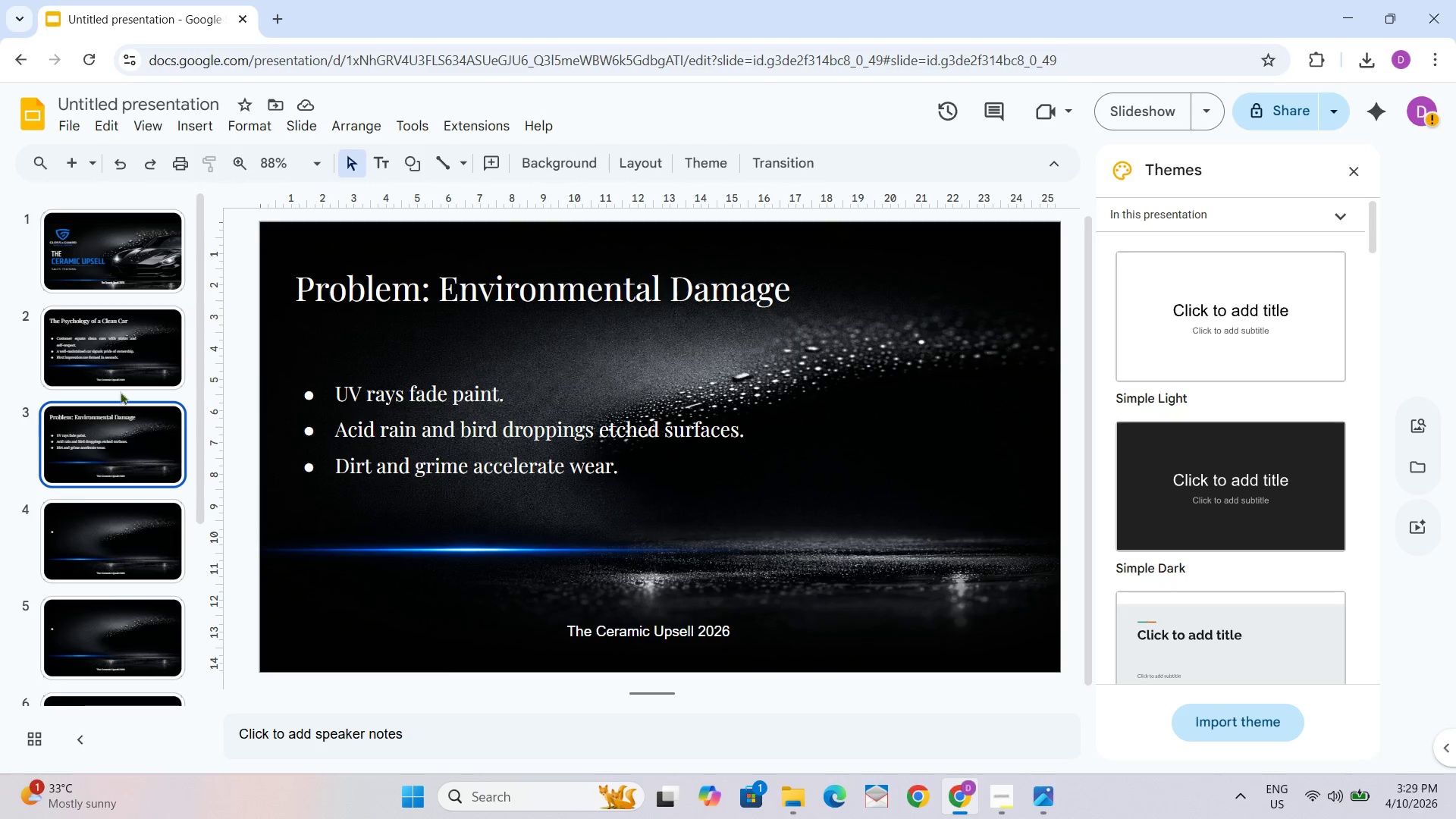 
triple_click([120, 362])
 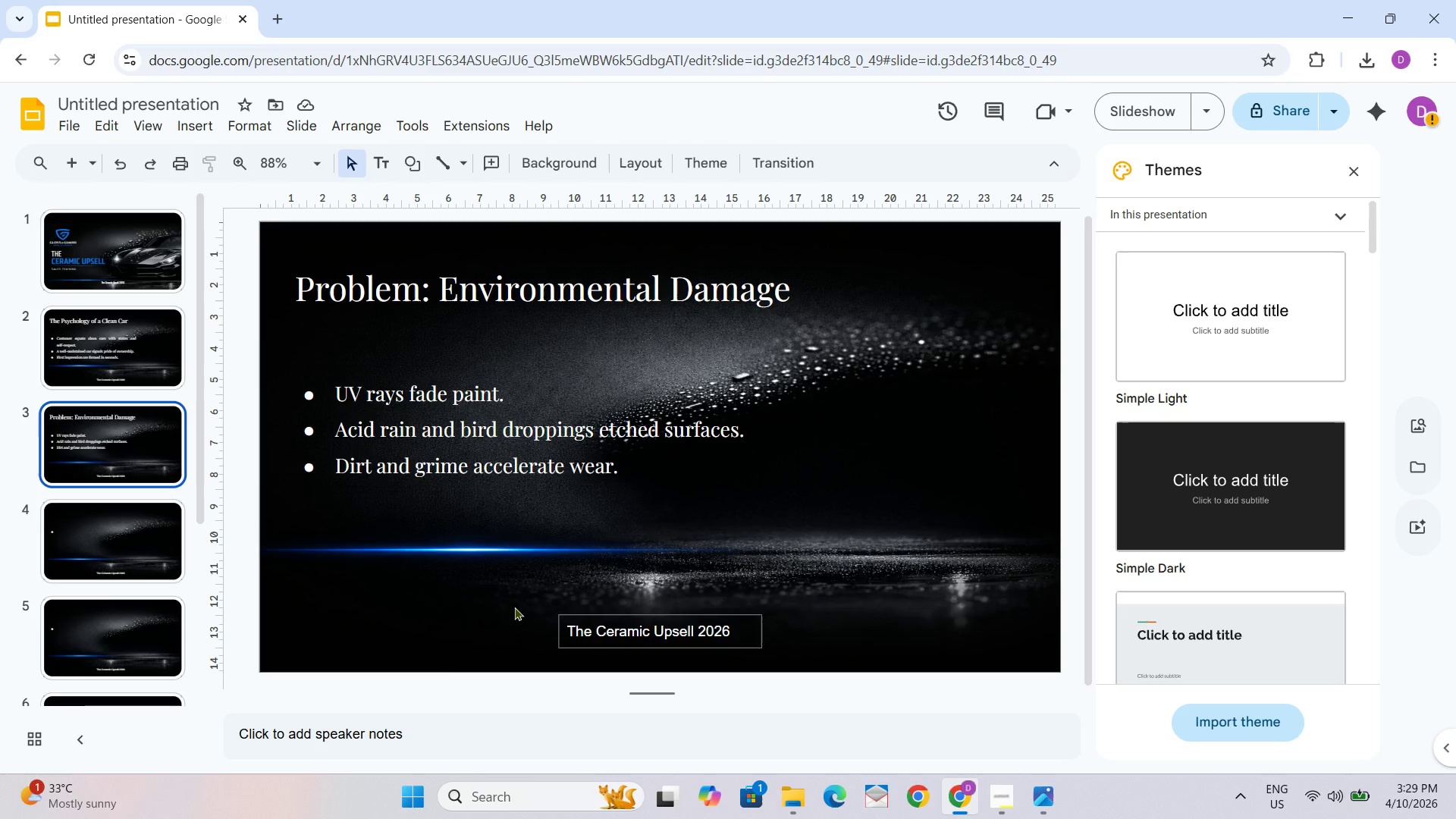 
left_click([136, 338])
 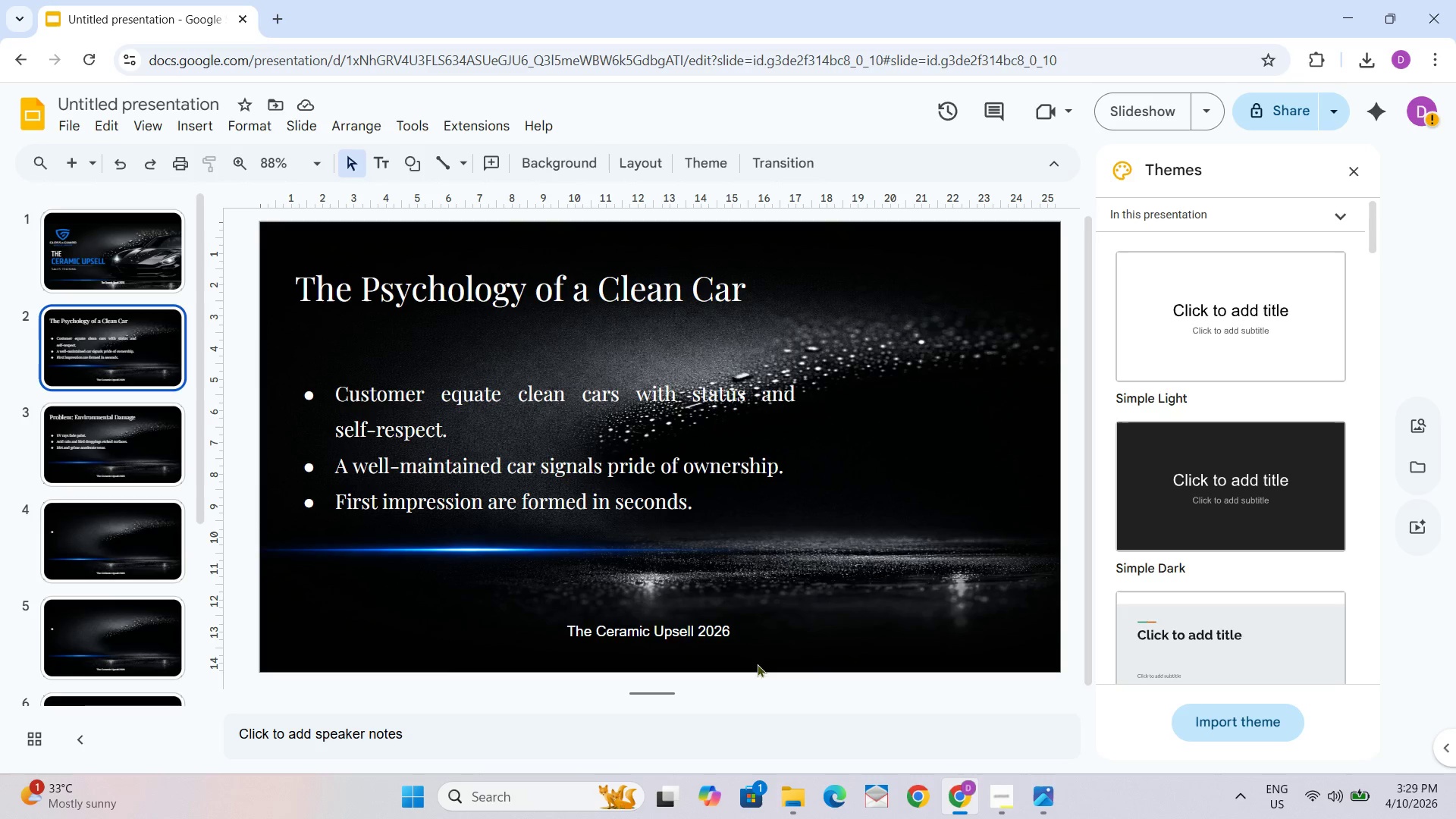 
left_click([672, 639])
 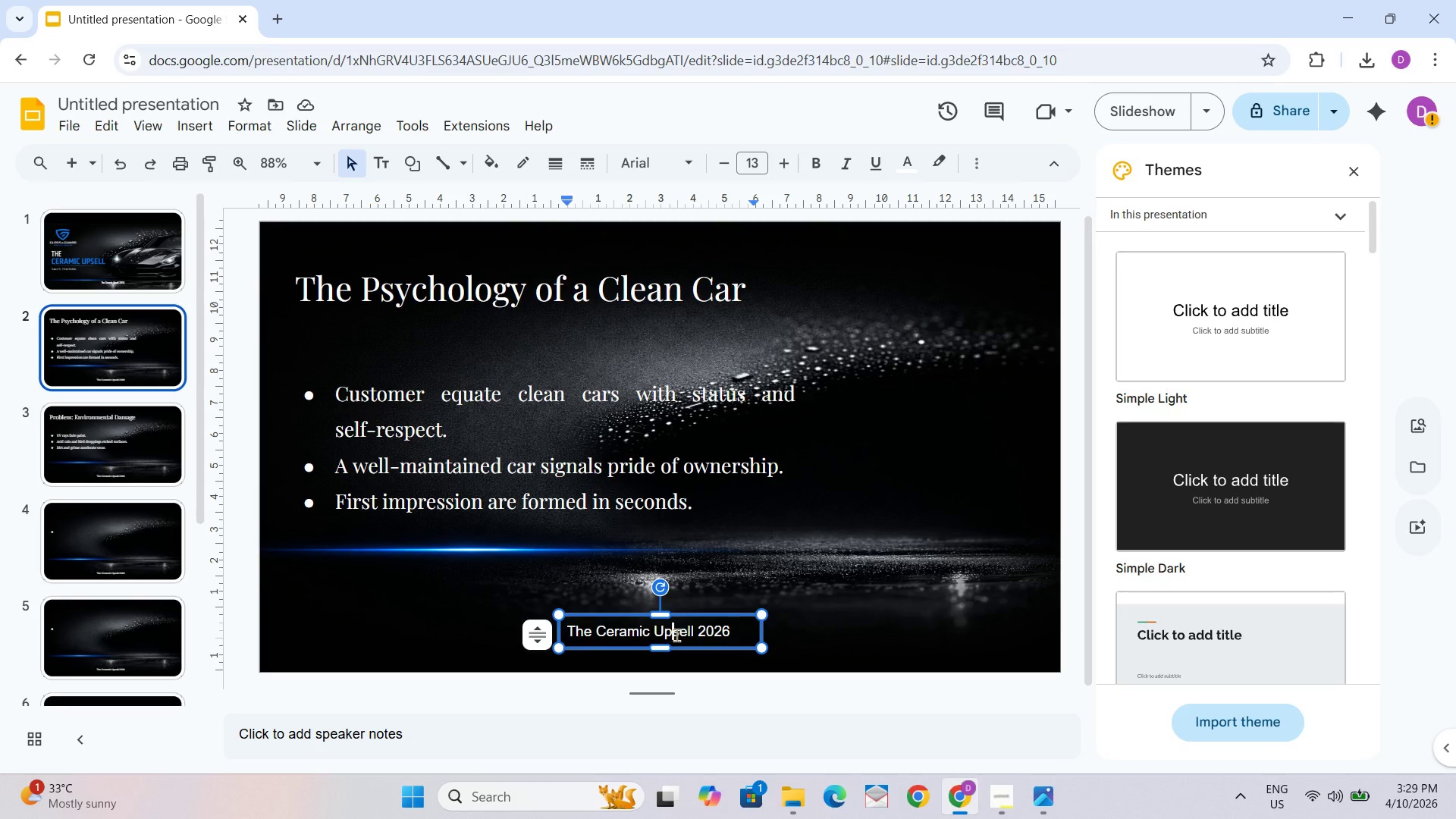 
key(Control+A)
 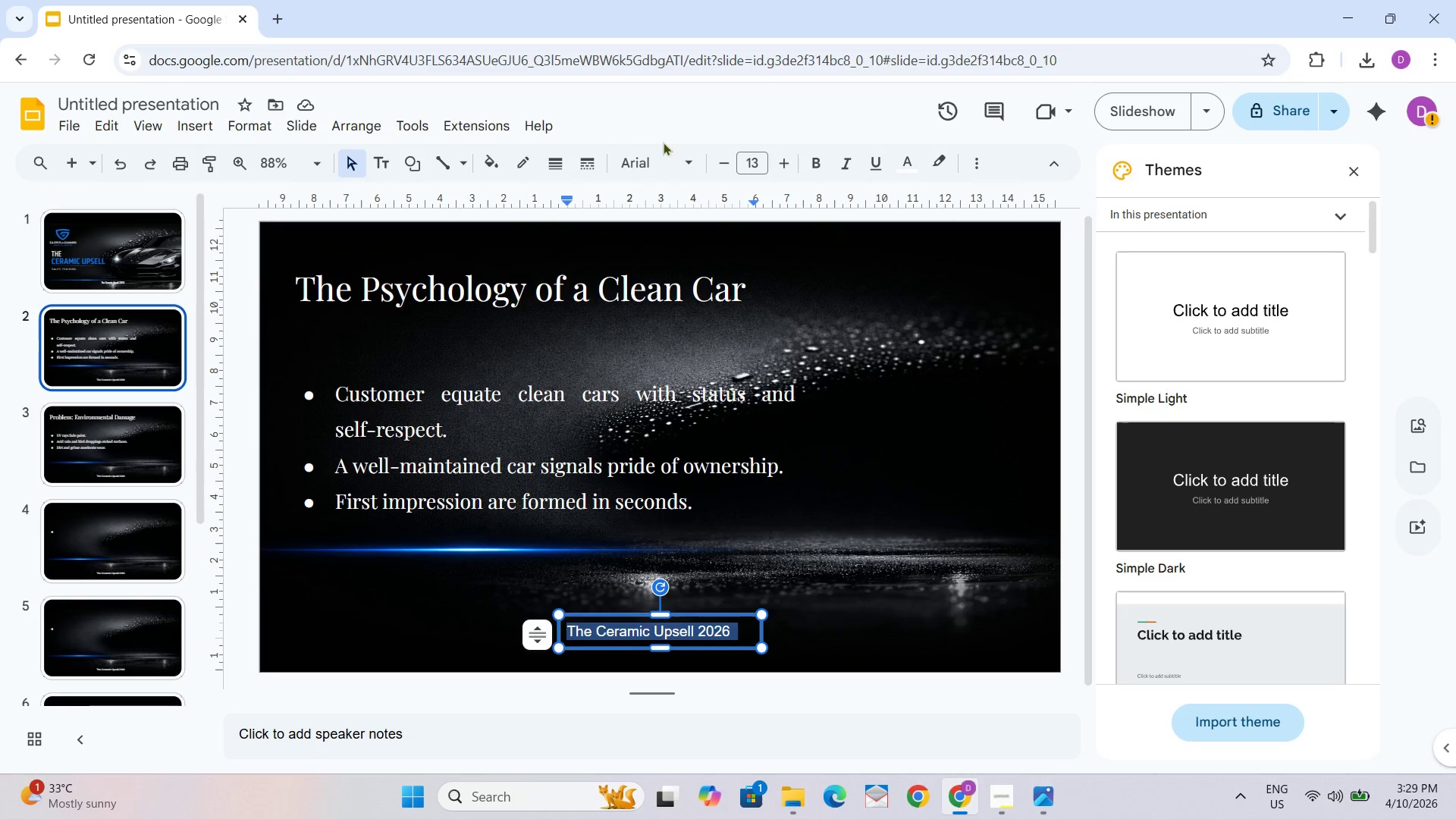 
left_click([652, 158])
 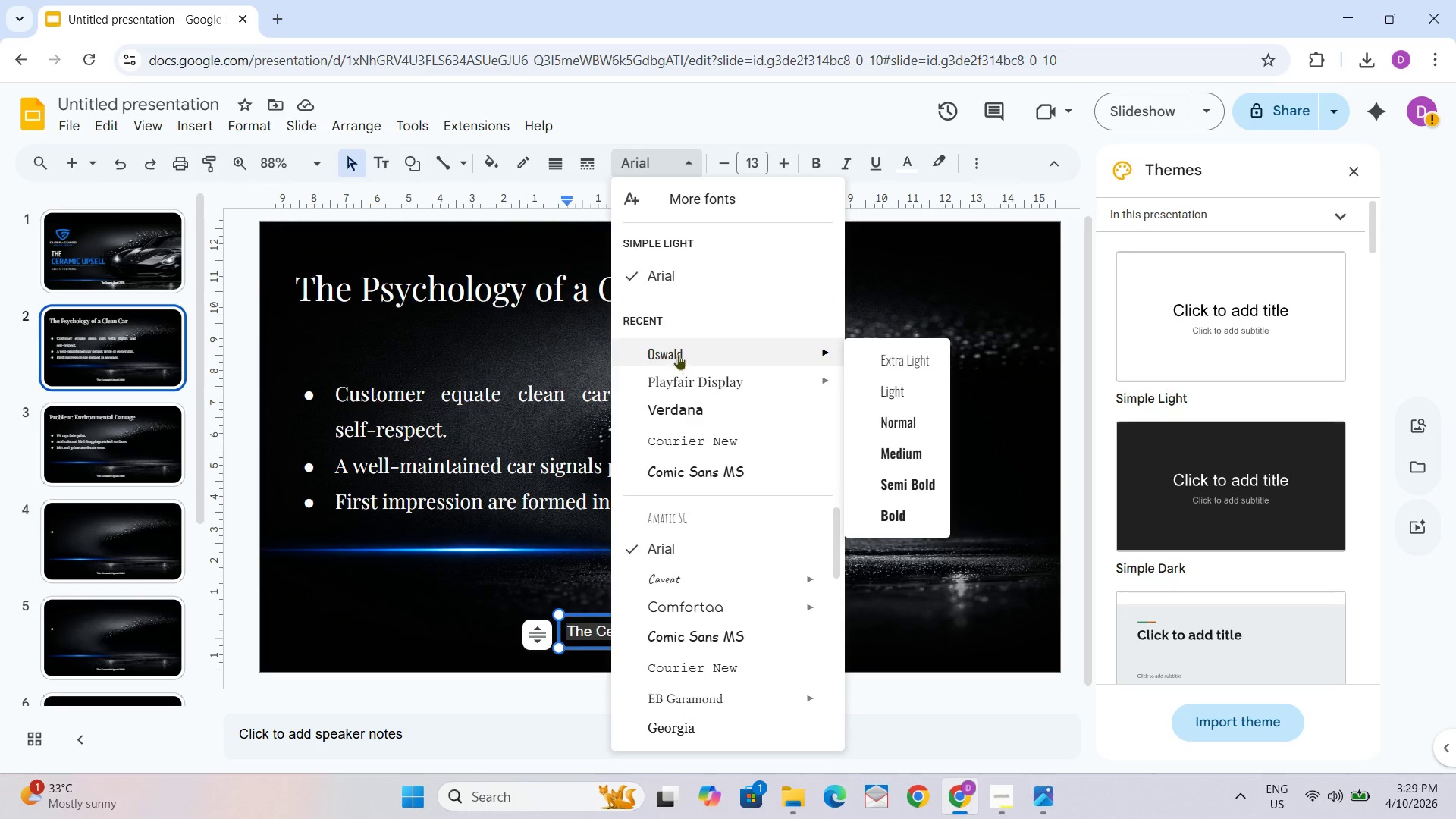 
left_click([678, 354])
 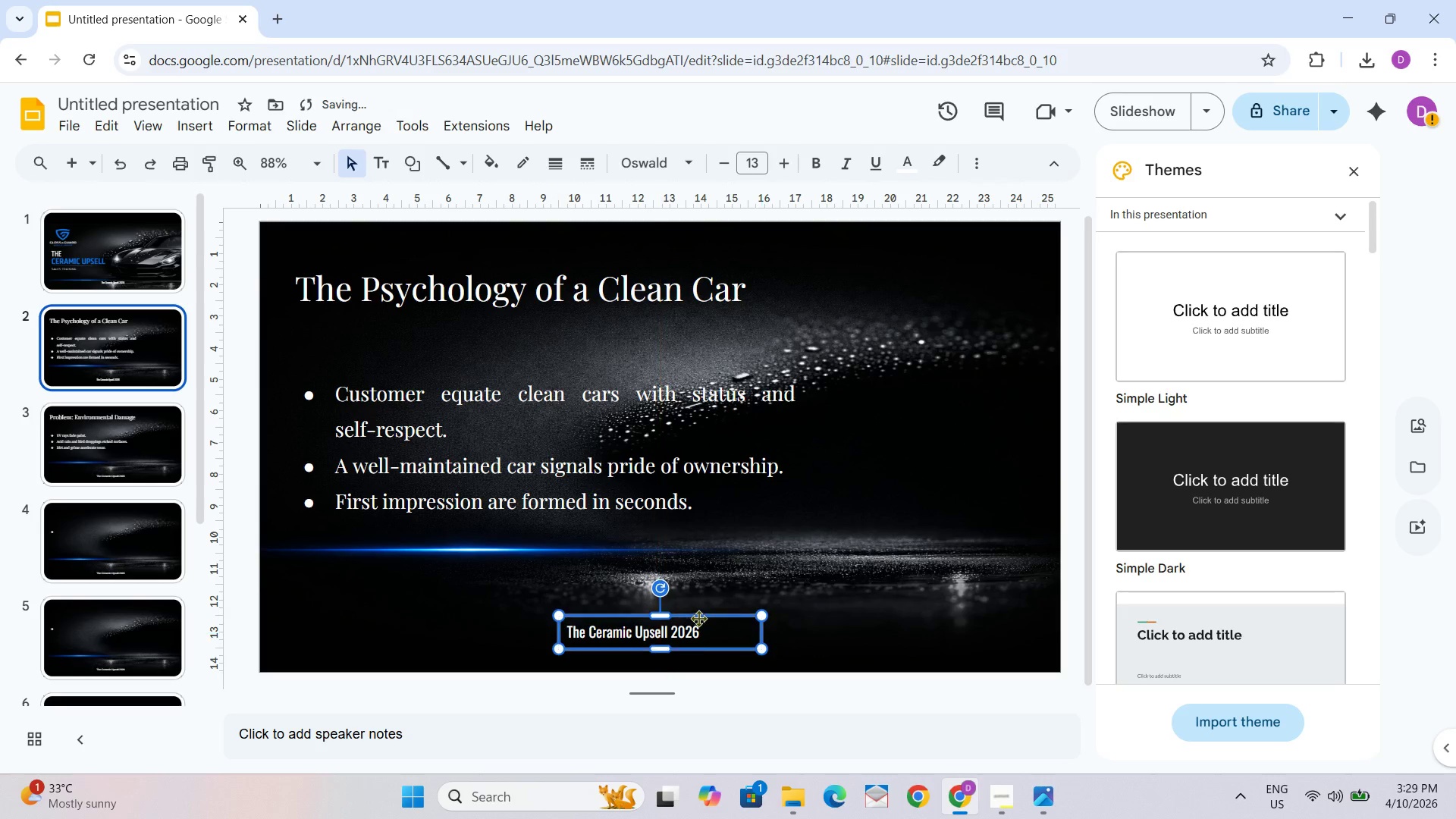 
left_click([100, 470])
 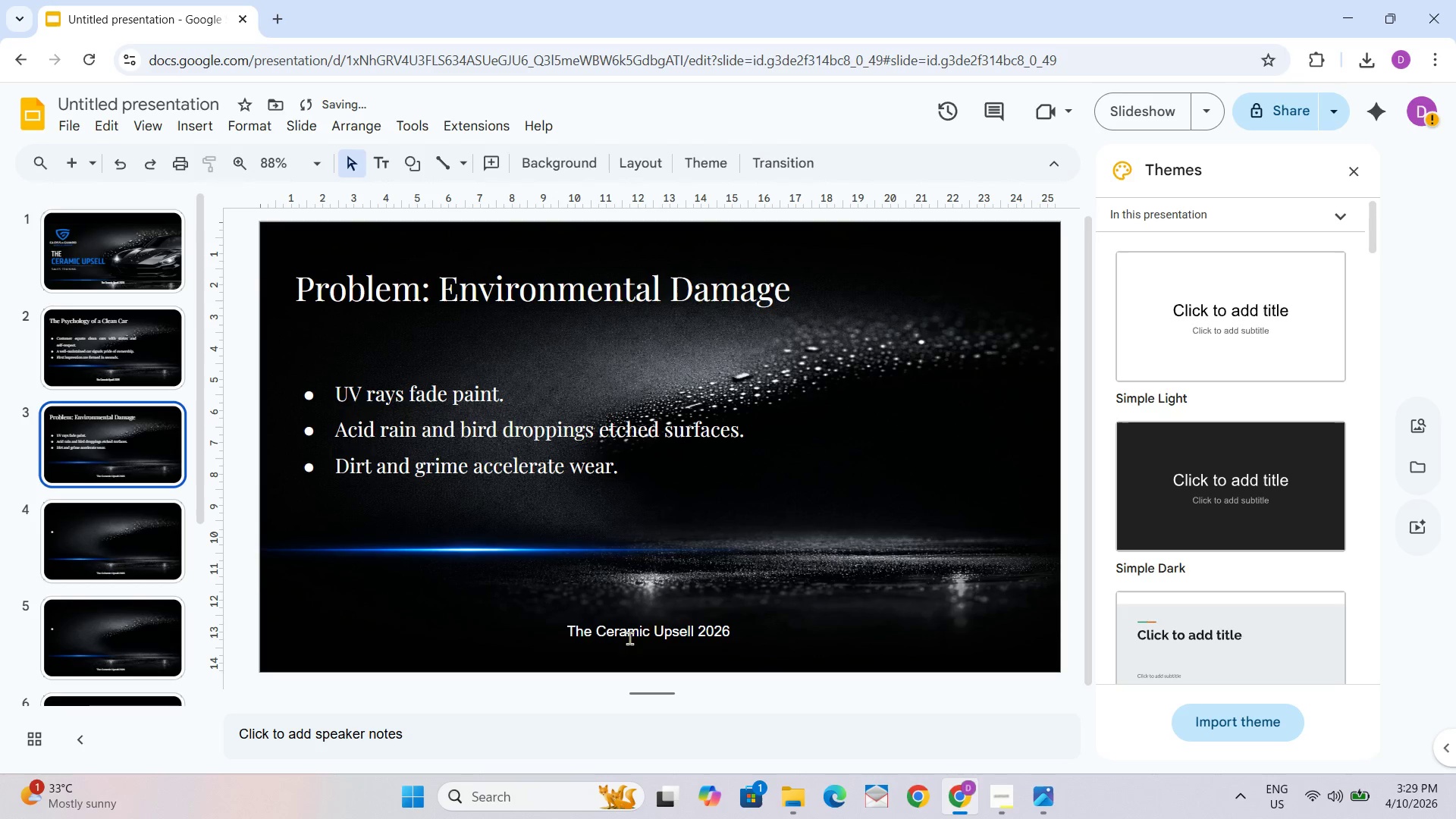 
left_click([597, 651])
 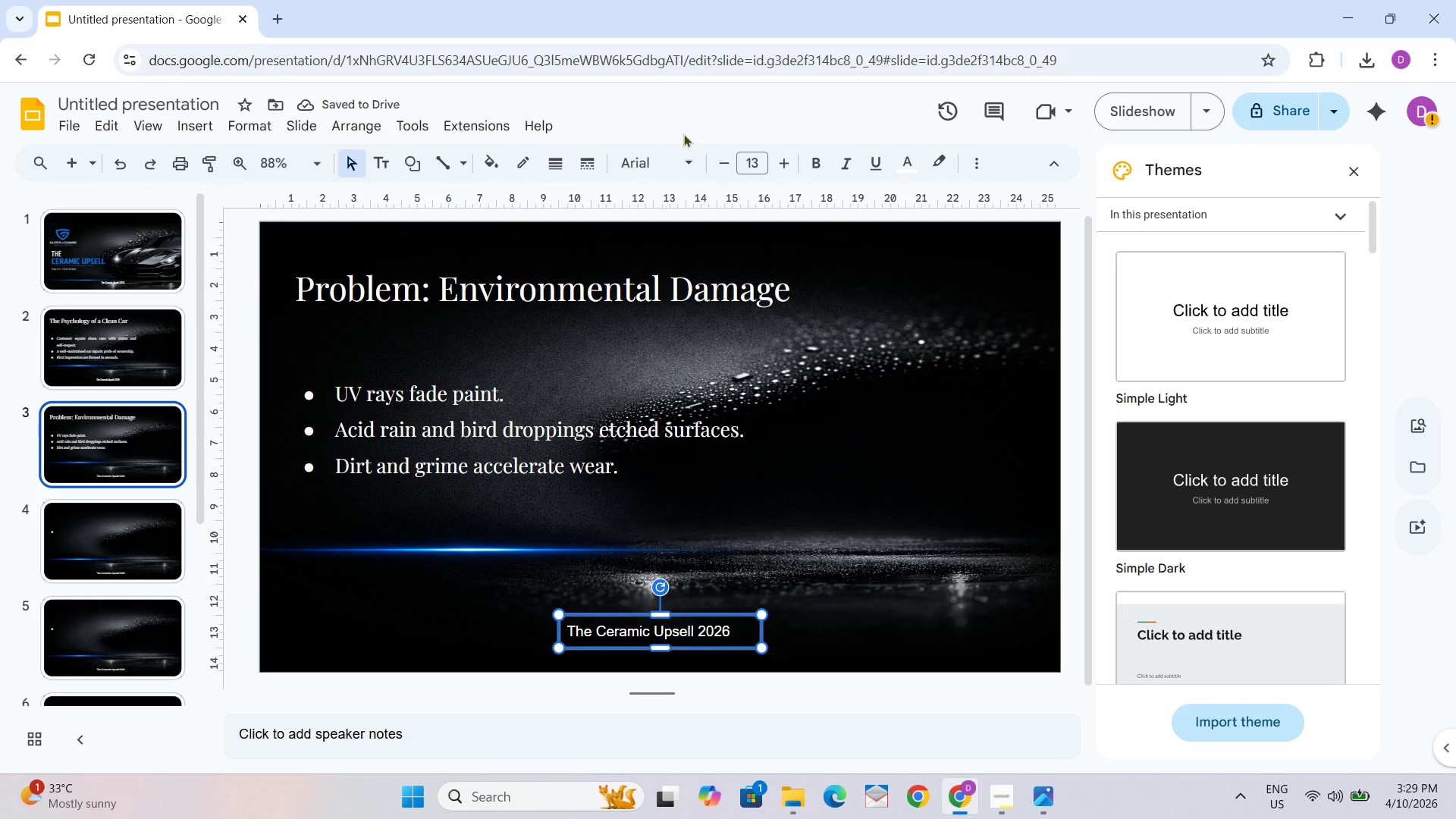 
left_click([661, 158])
 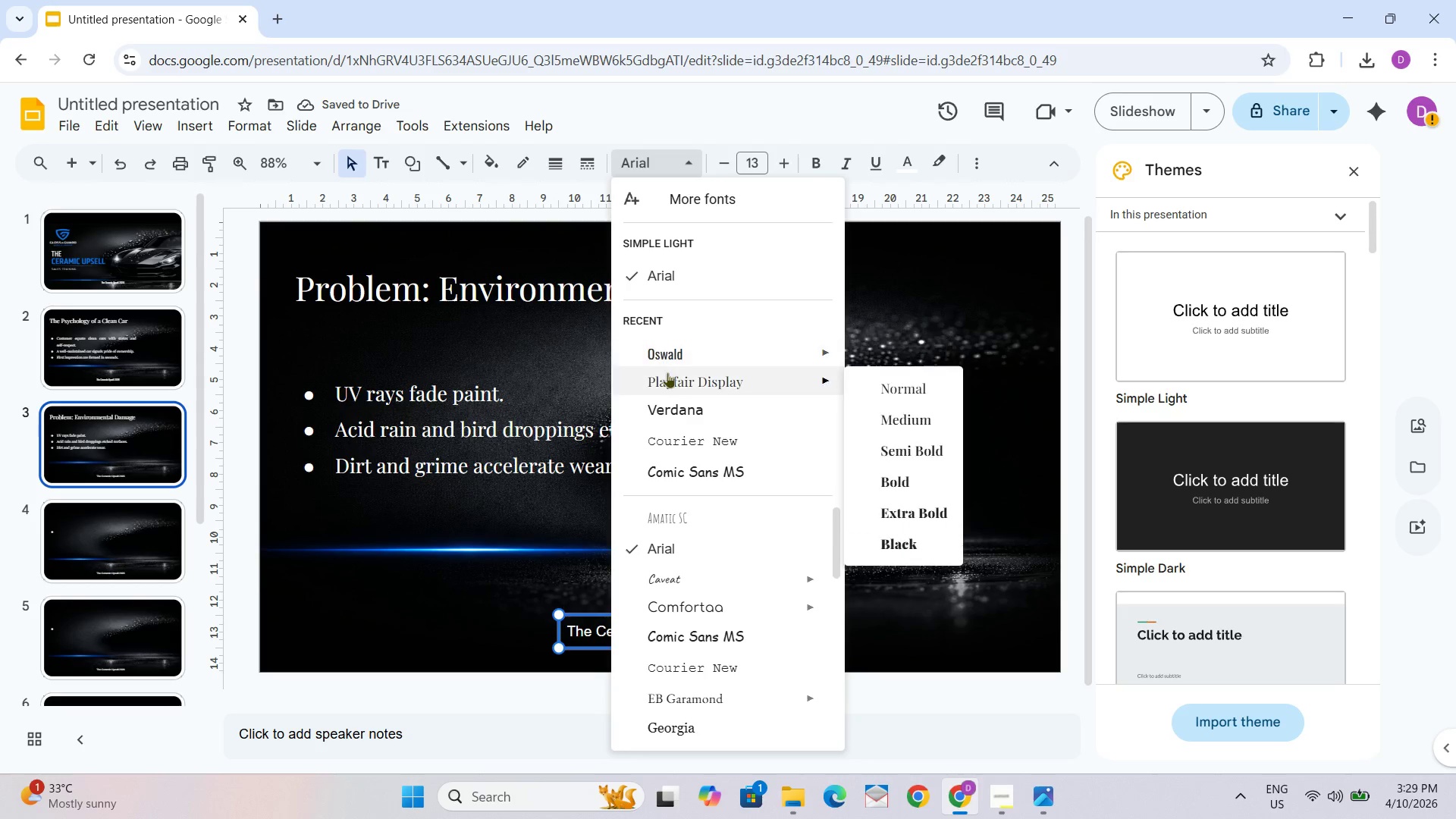 
left_click([667, 351])
 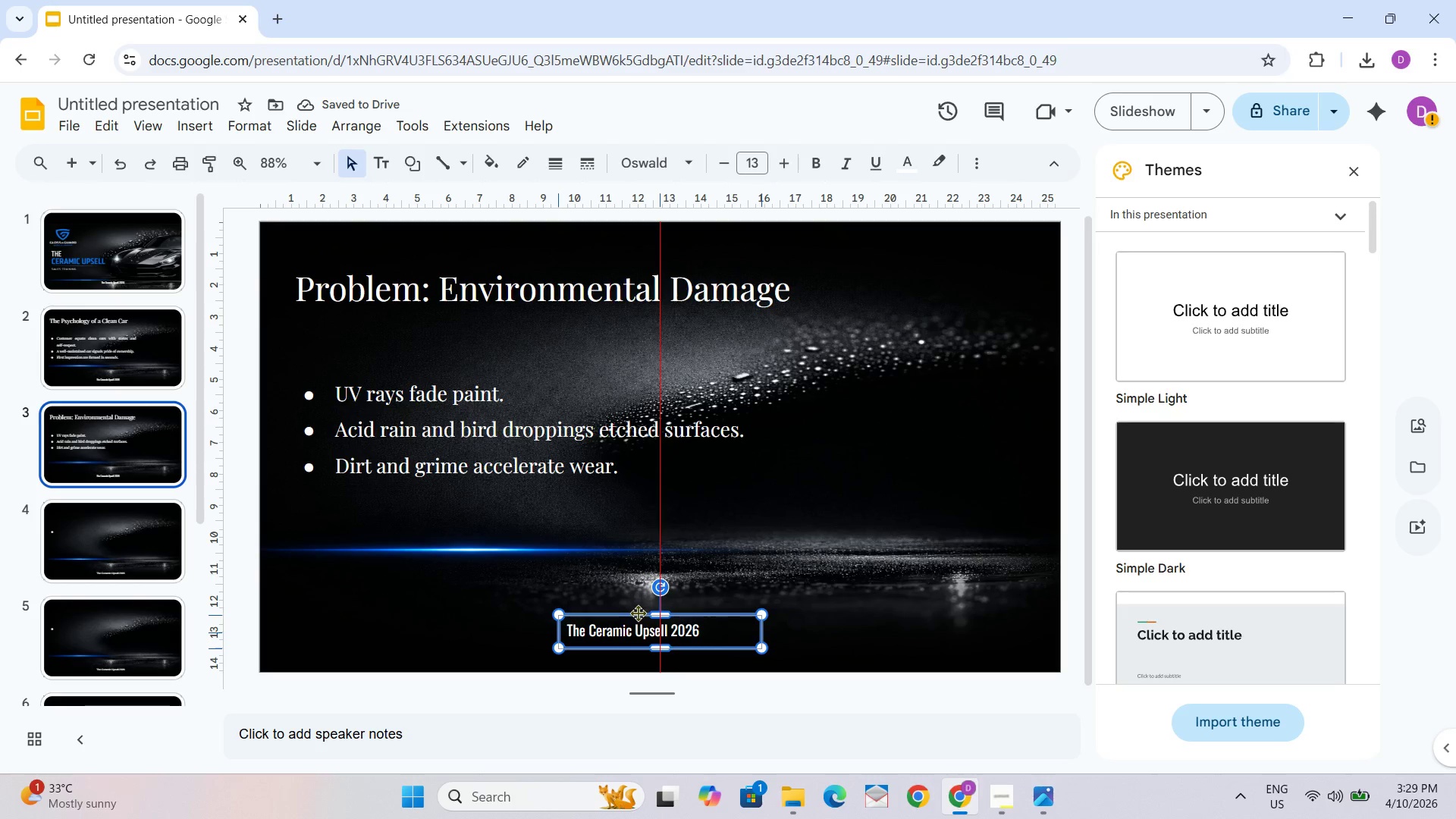 
wait(9.88)
 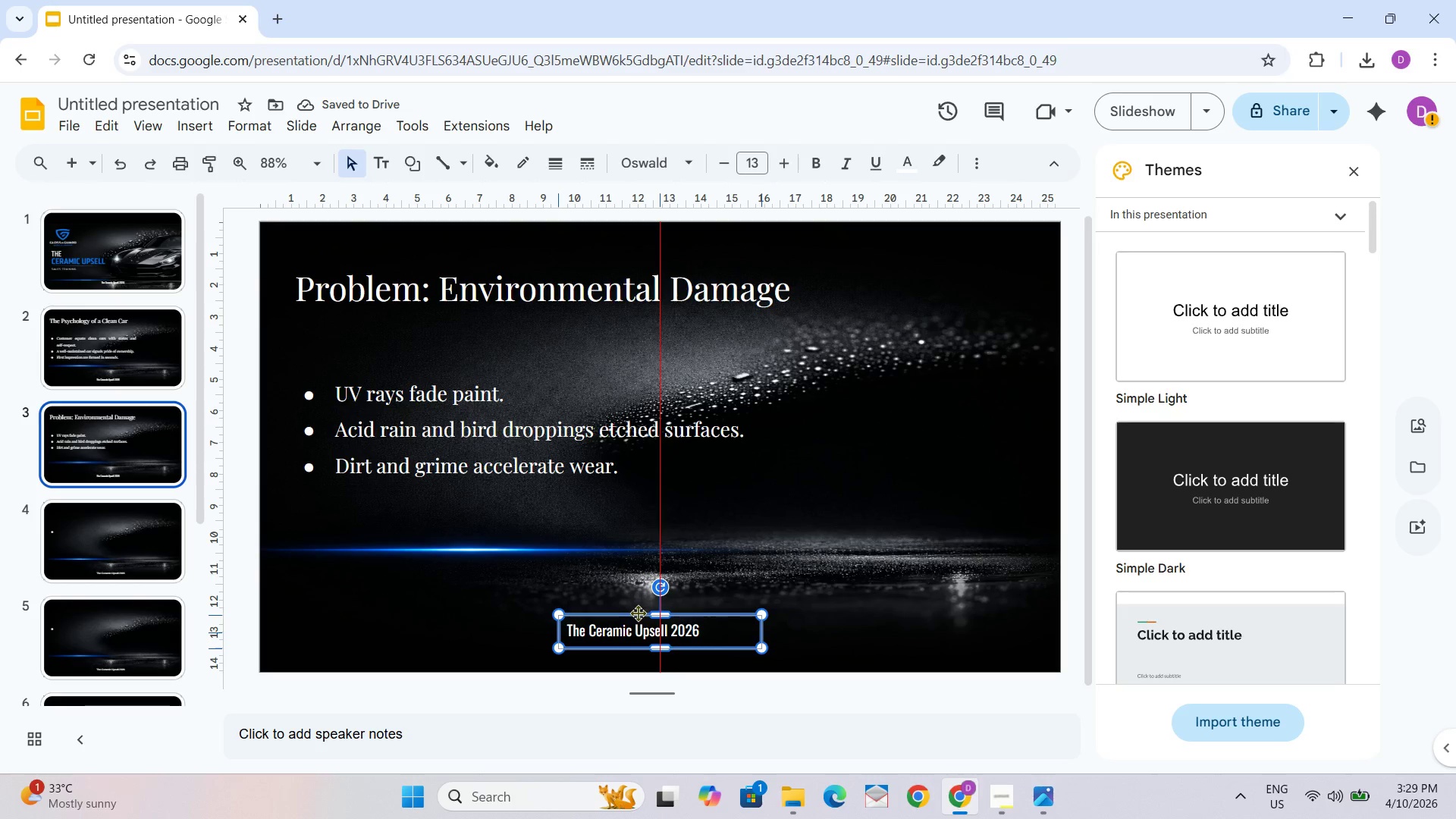 
left_click([94, 468])
 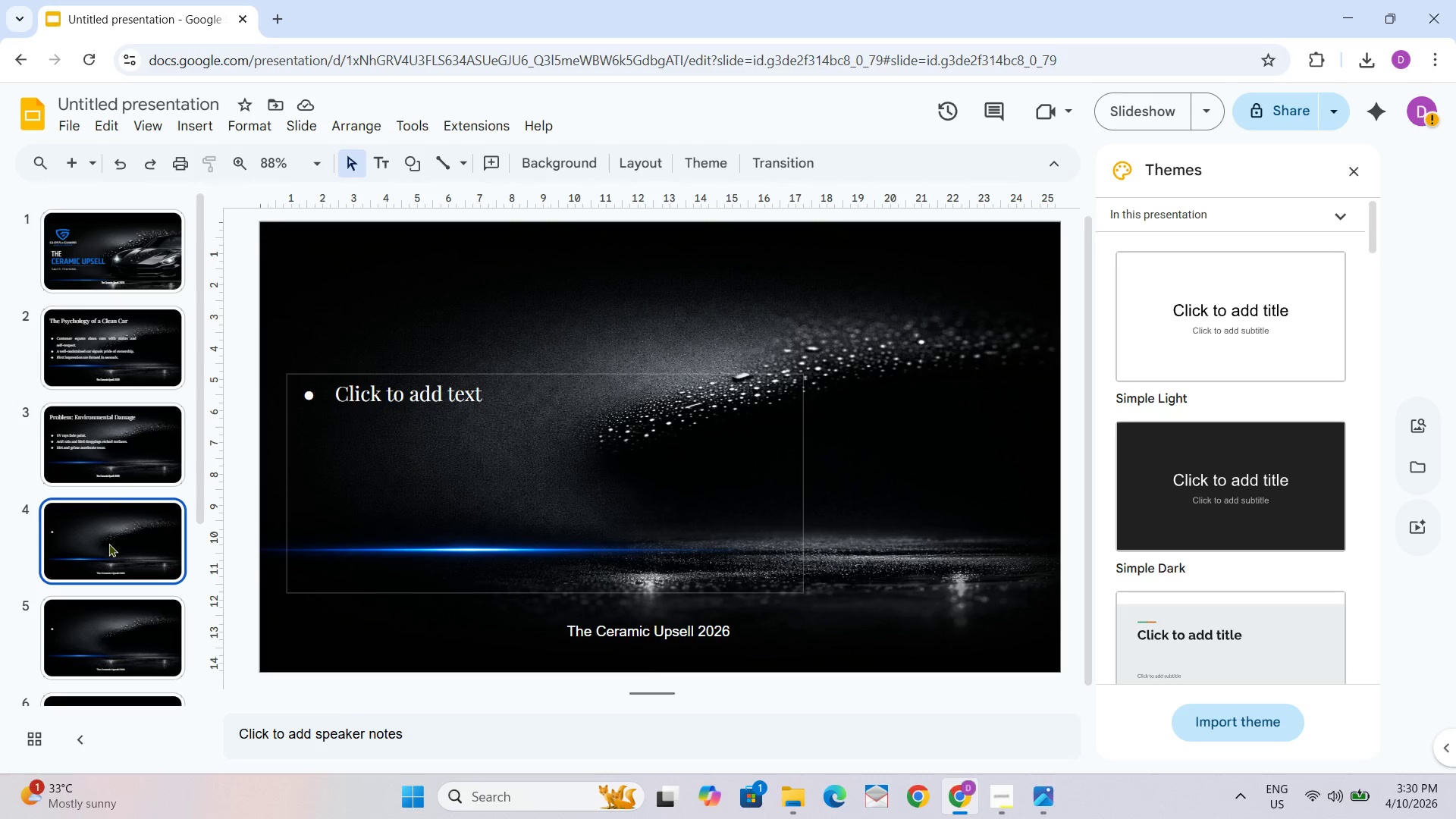 
triple_click([140, 426])
 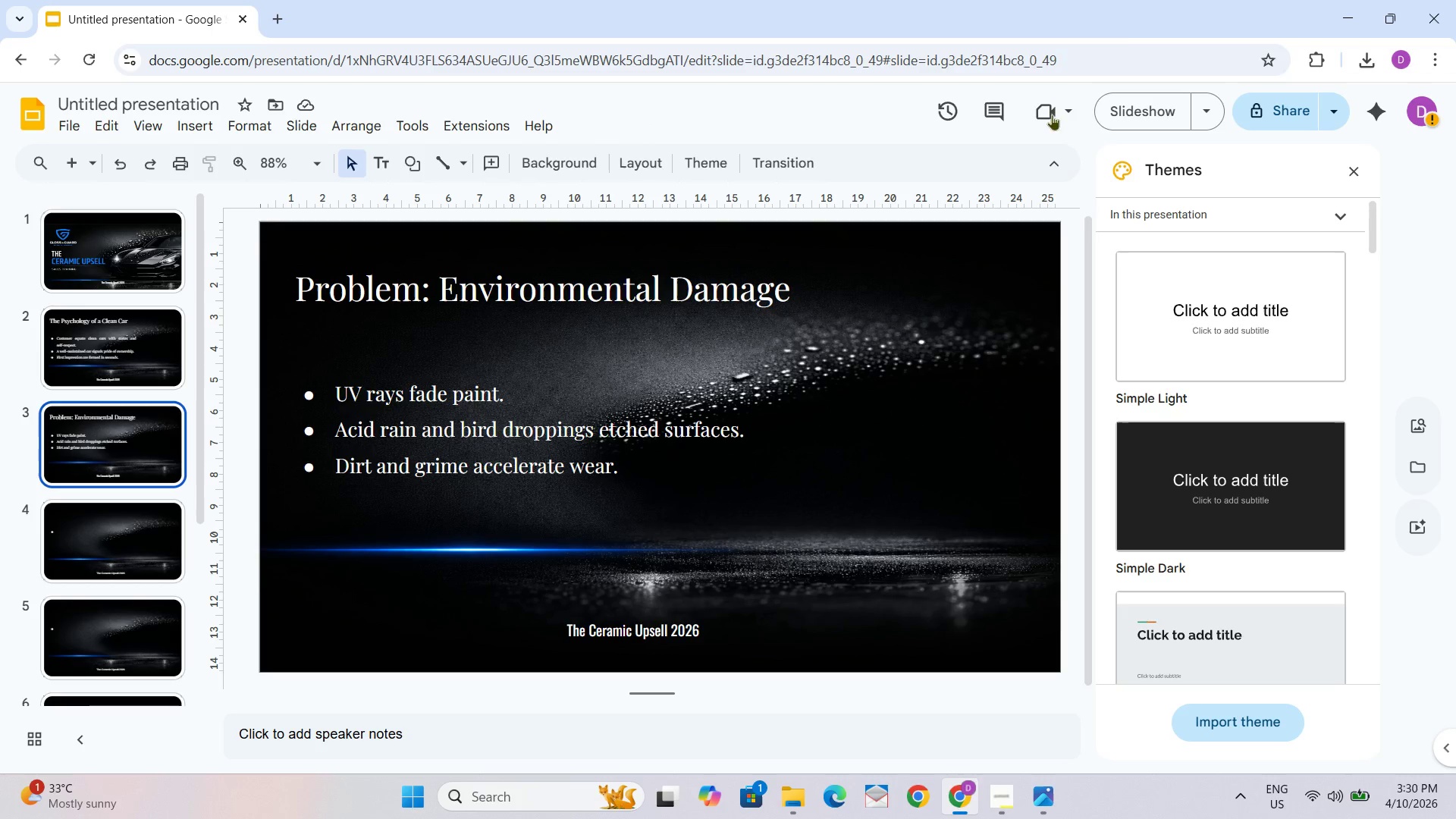 
wait(18.91)
 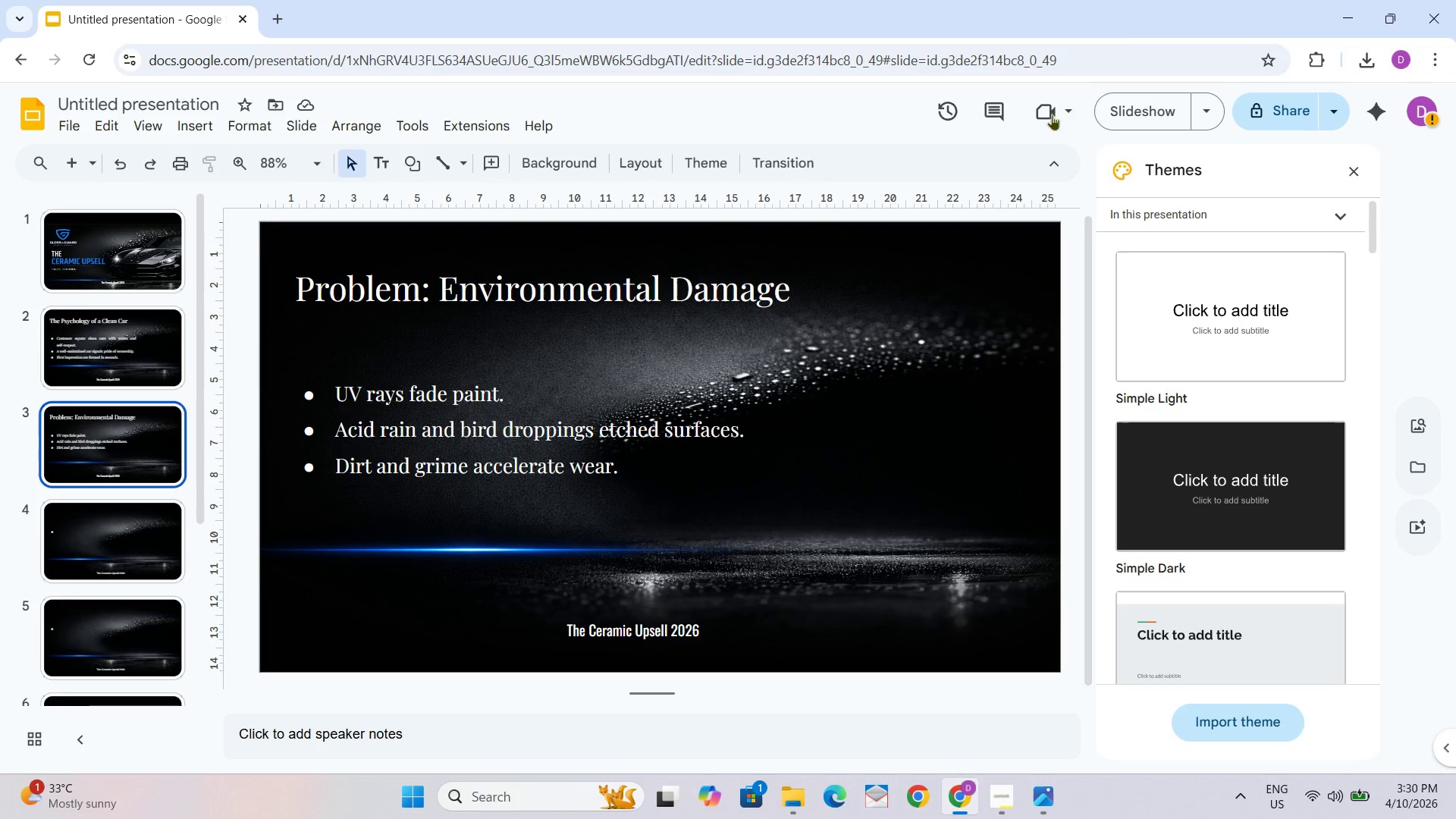 
mouse_move([1228, 500])
 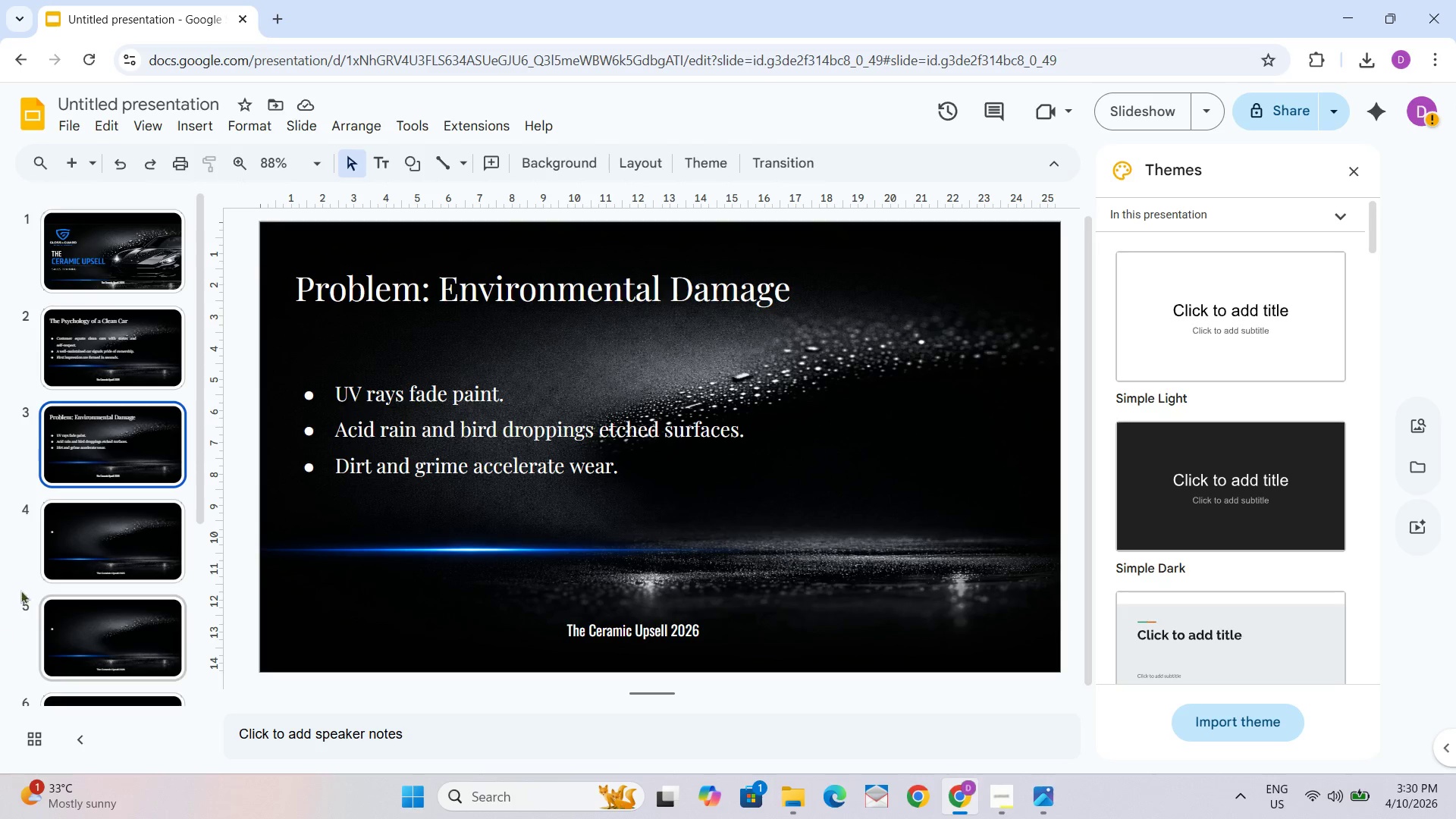 
wait(5.61)
 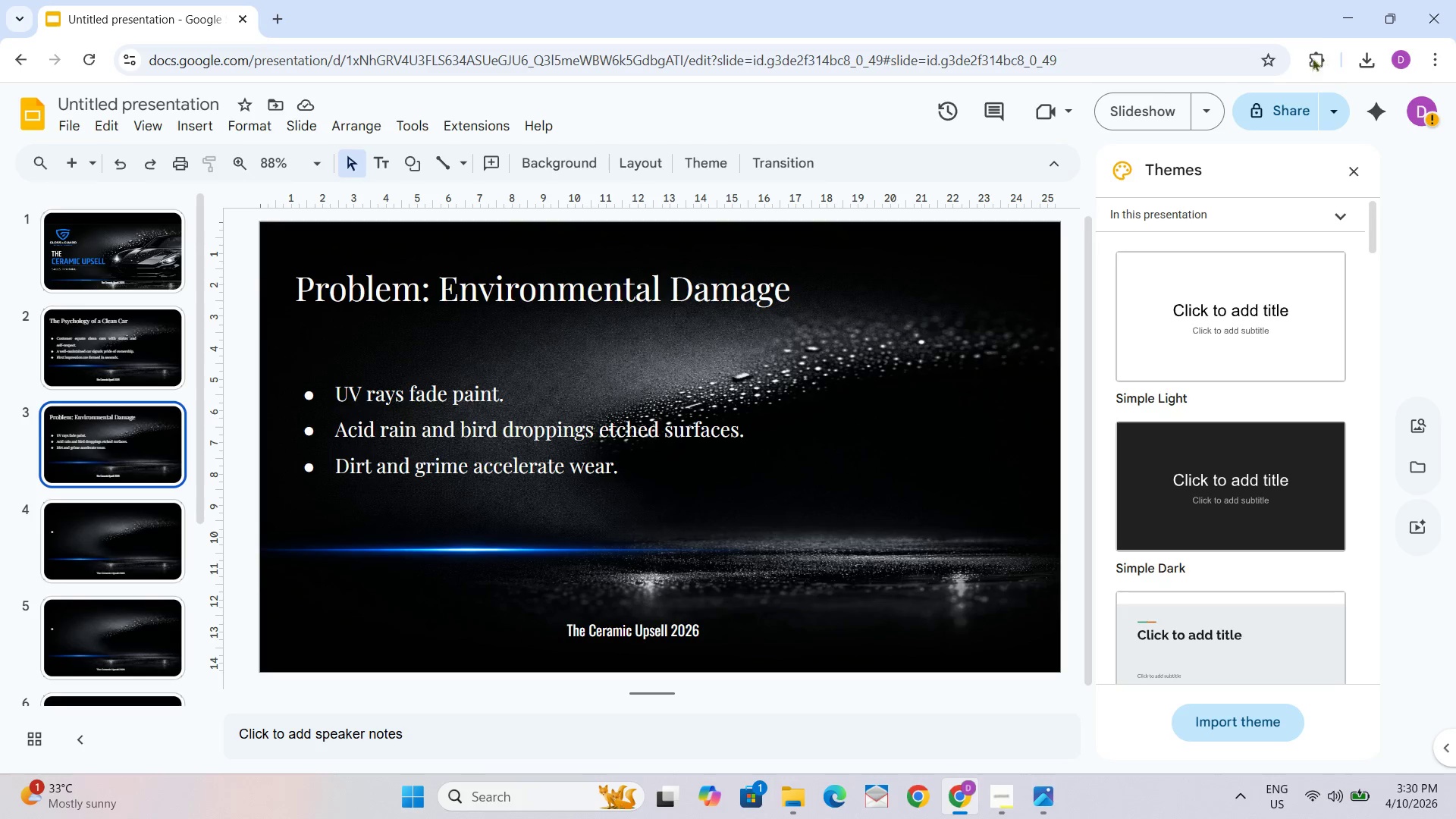 
left_click([108, 535])
 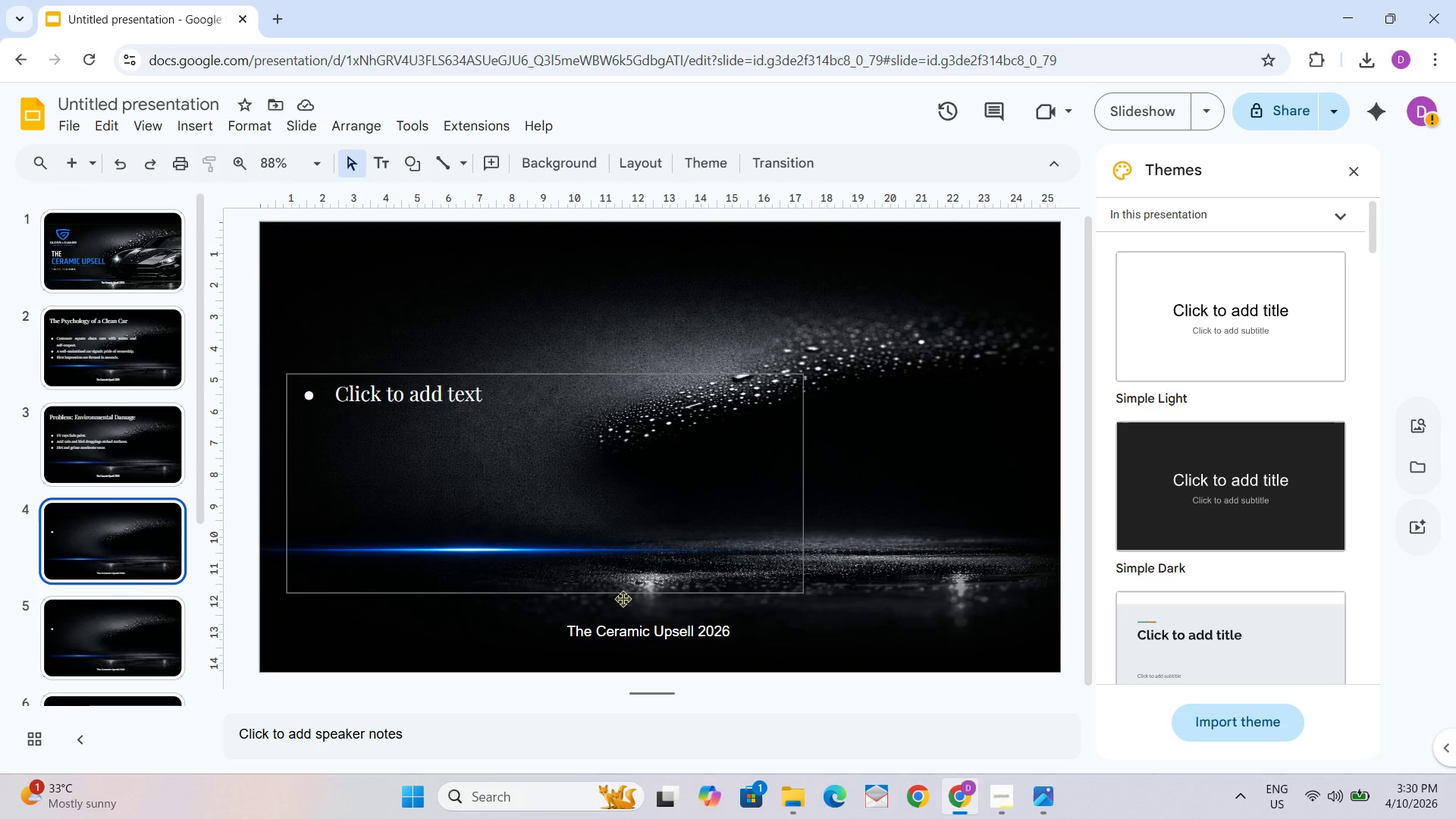 
left_click([676, 637])
 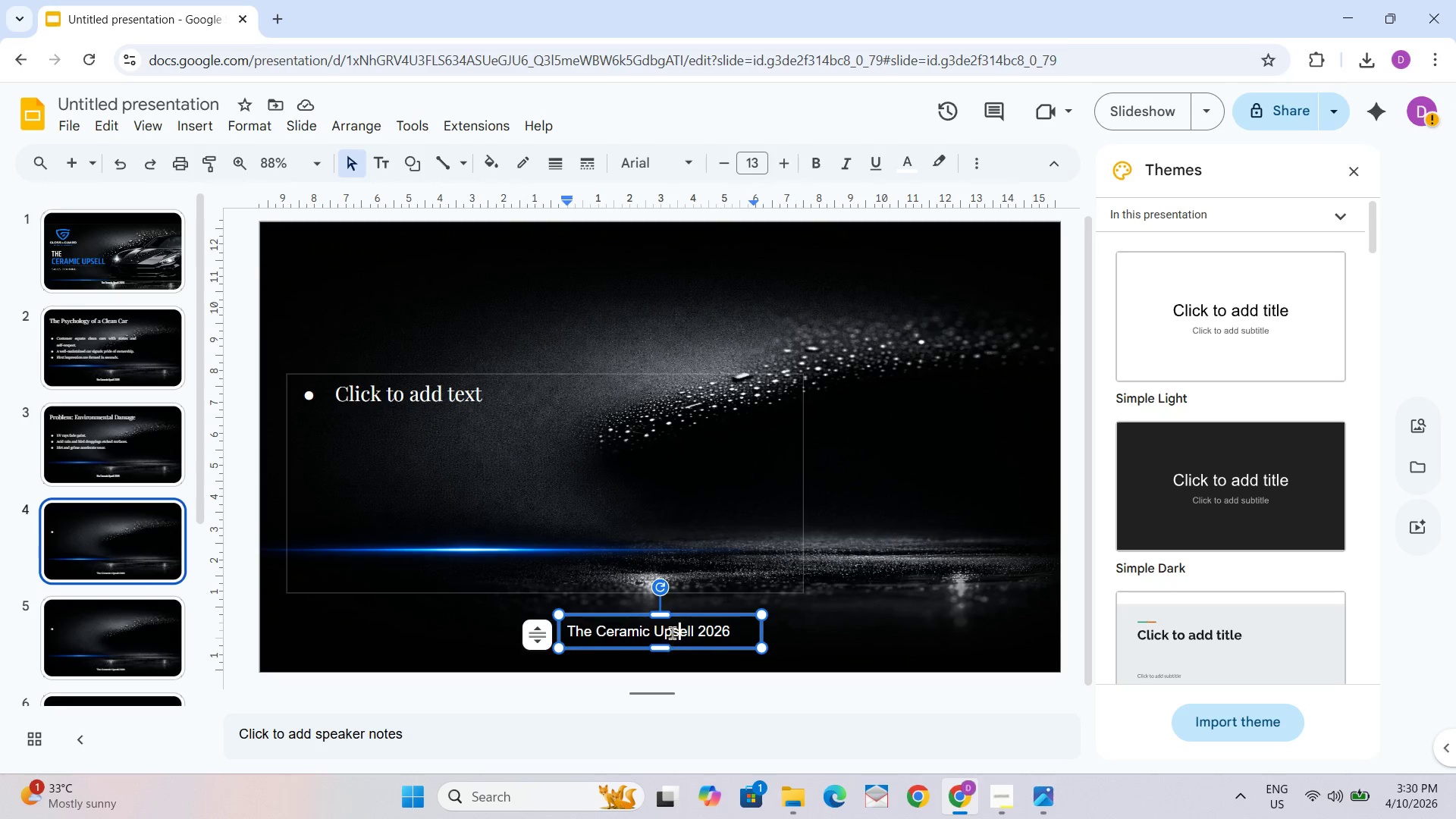 
key(Control+A)
 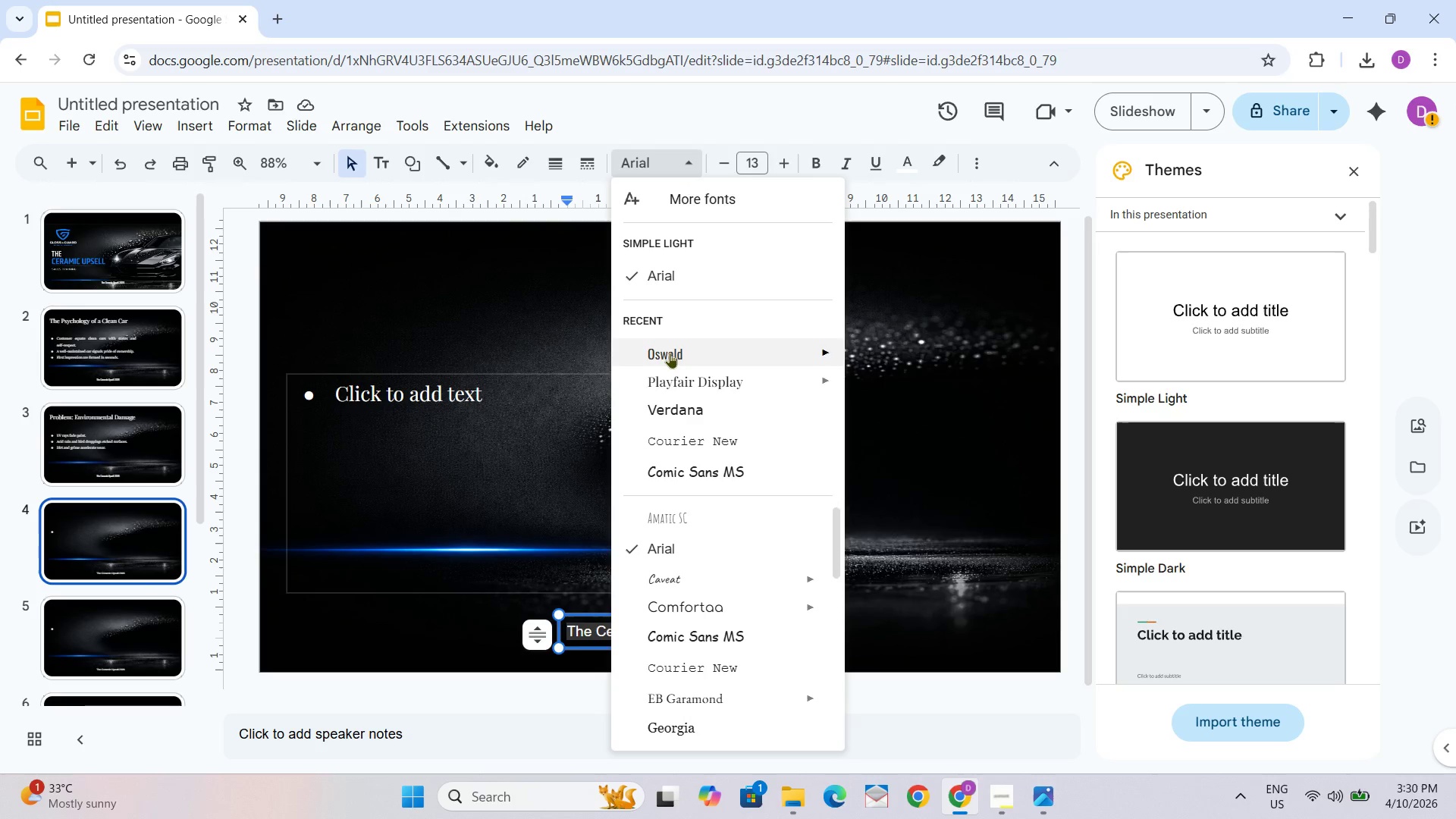 
left_click([677, 358])
 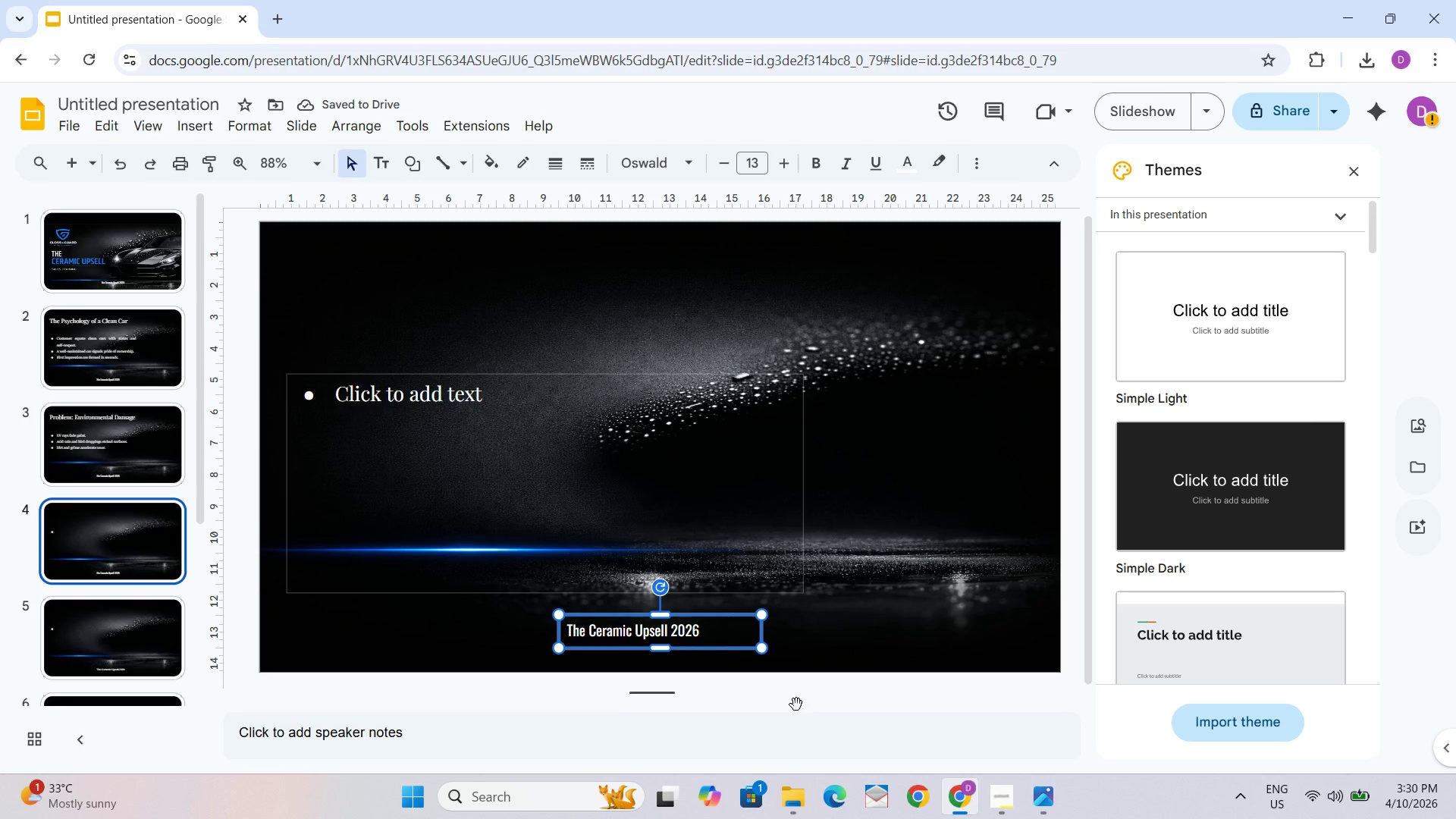 
left_click([82, 472])
 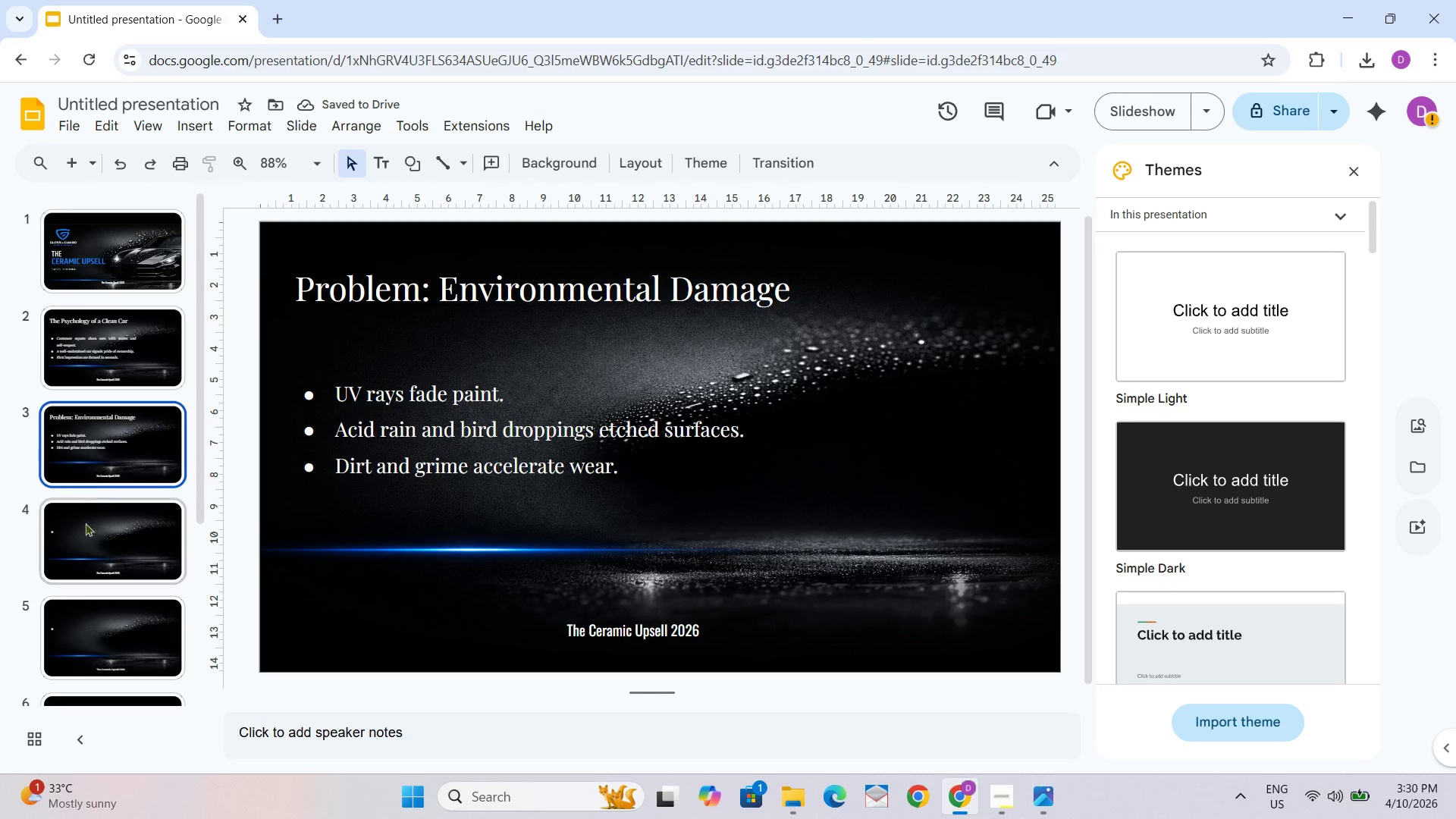 
left_click_drag(start_coordinate=[83, 549], to_coordinate=[83, 553])
 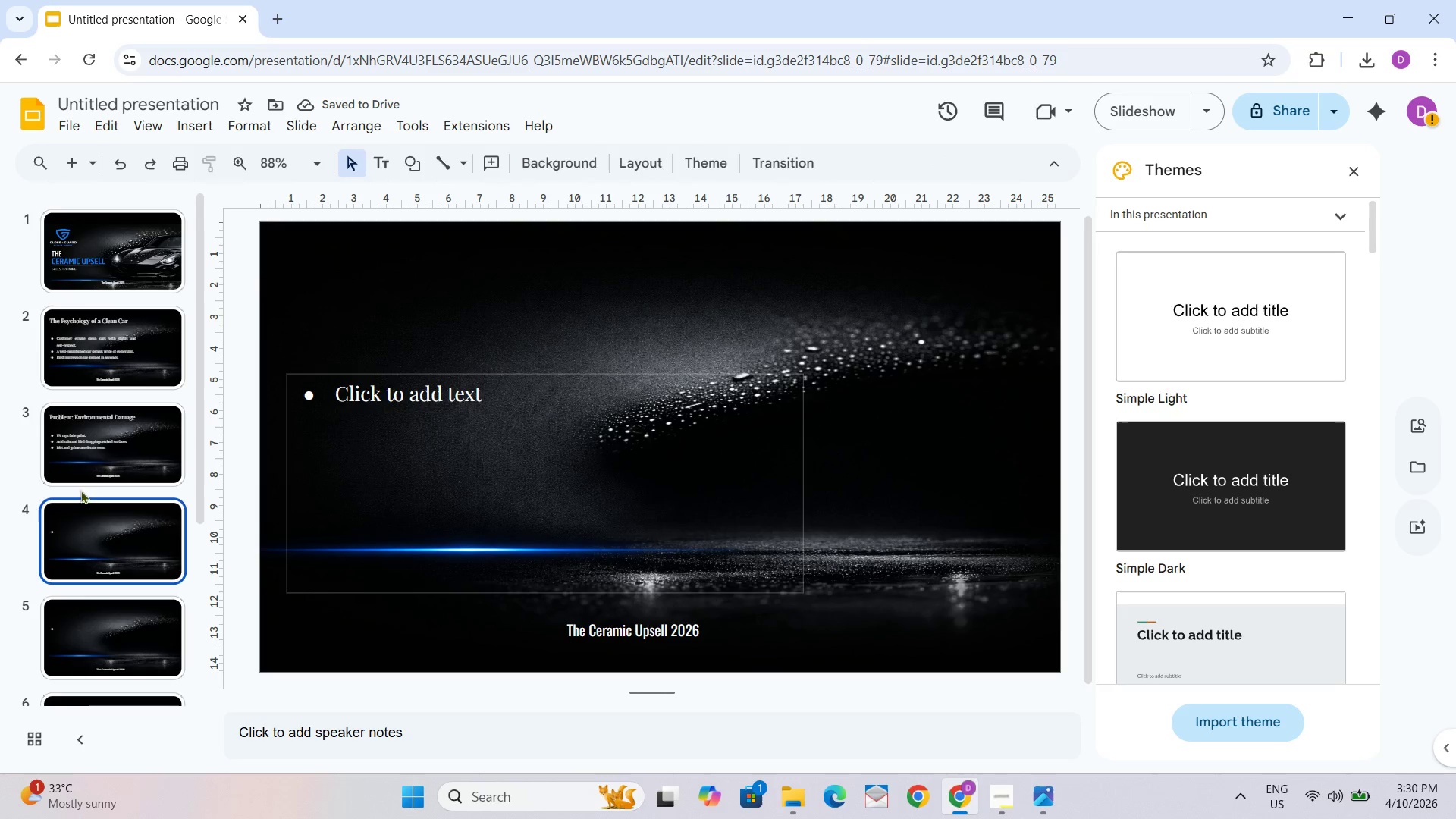 
left_click_drag(start_coordinate=[80, 485], to_coordinate=[80, 482])
 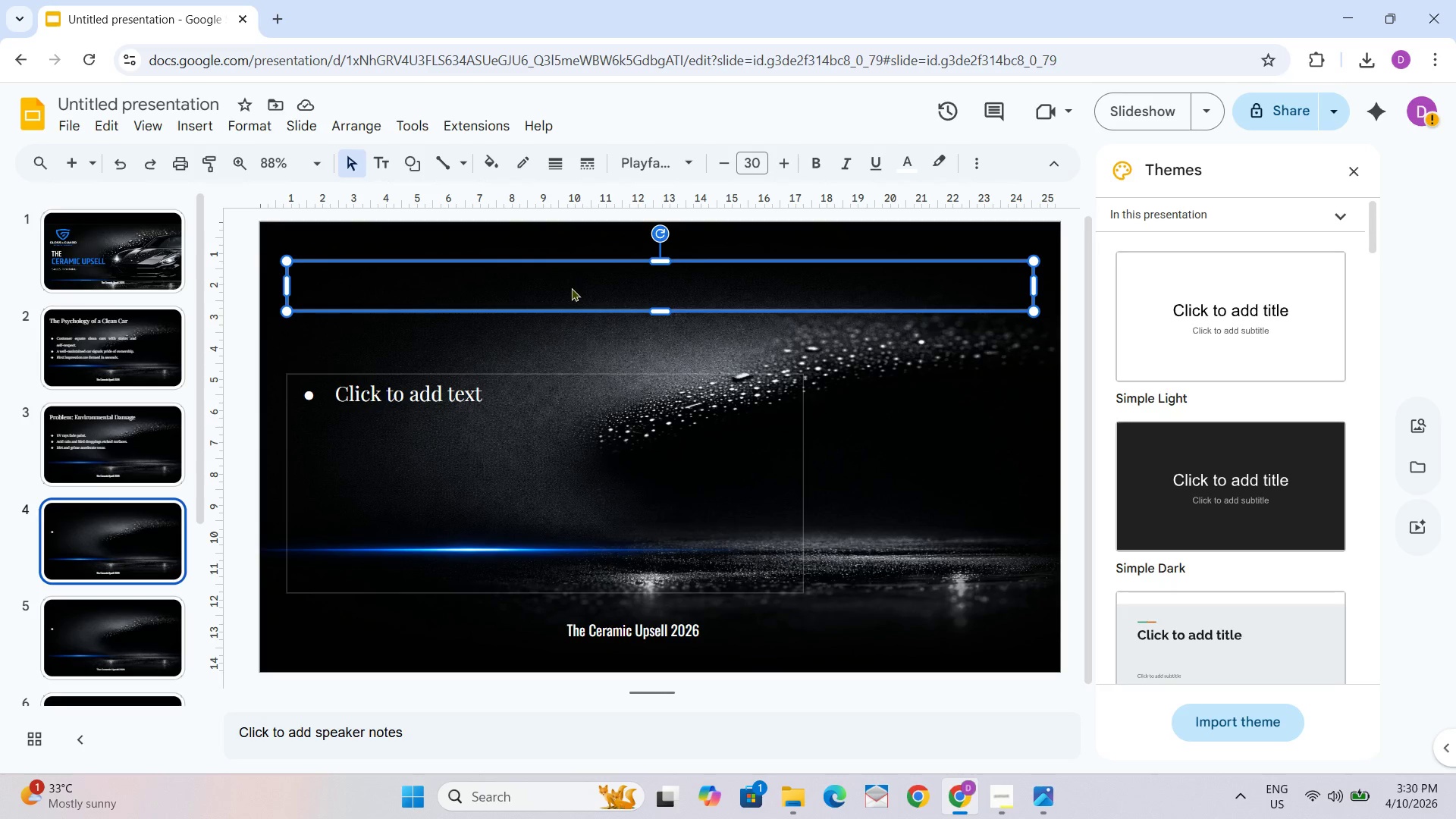 
wait(5.31)
 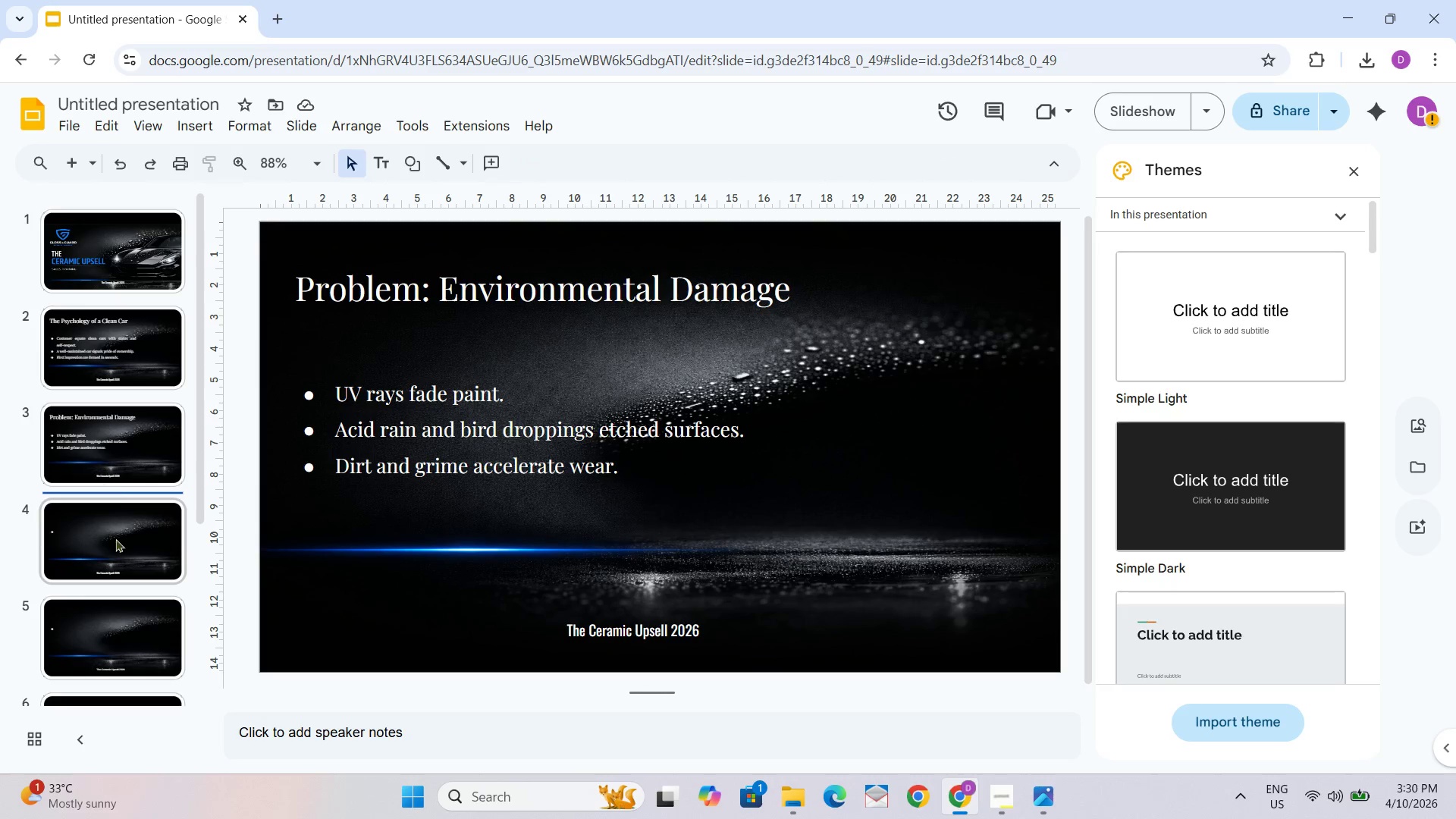 
left_click([1008, 789])